 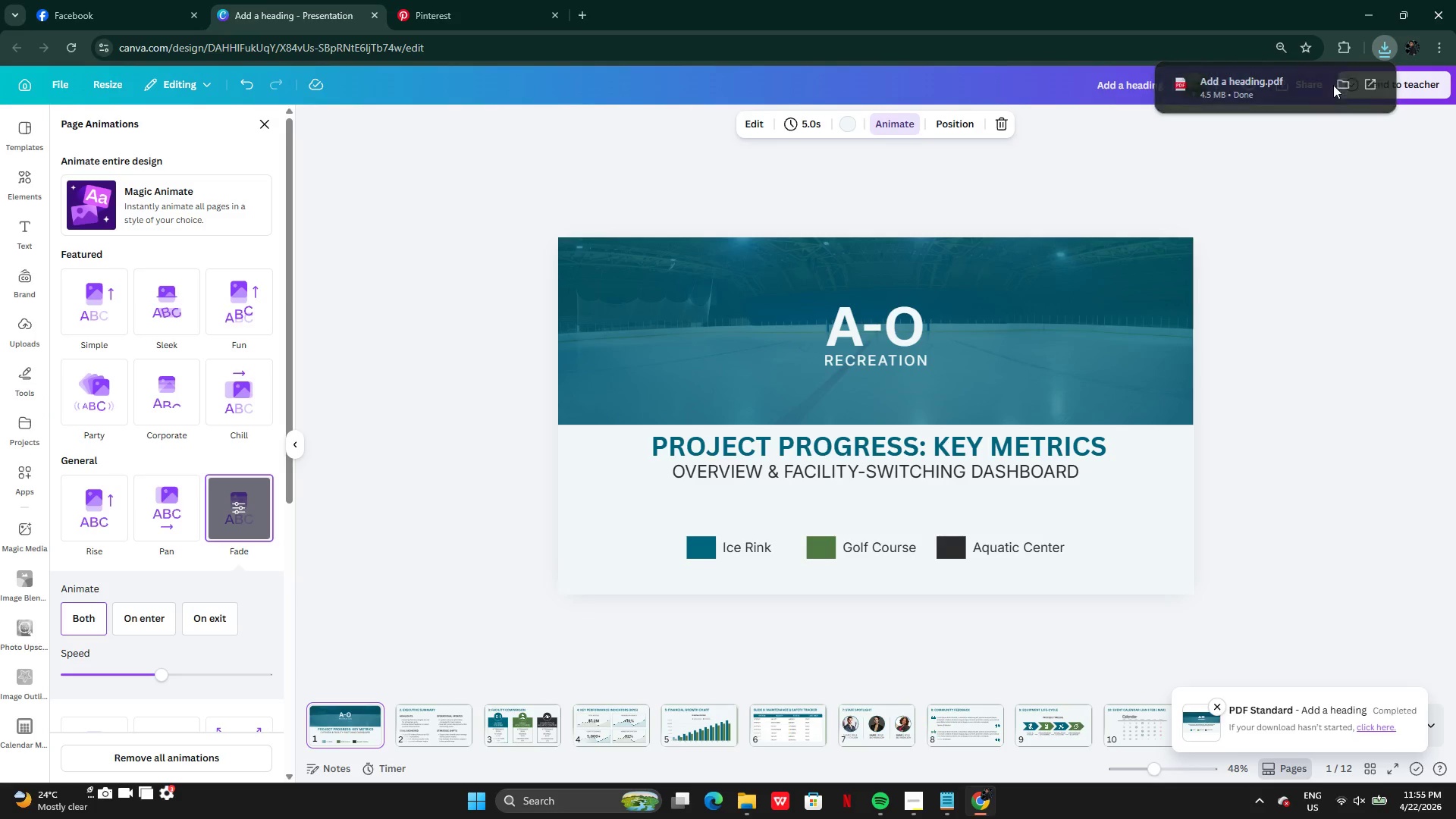 
mouse_move([359, 307])
 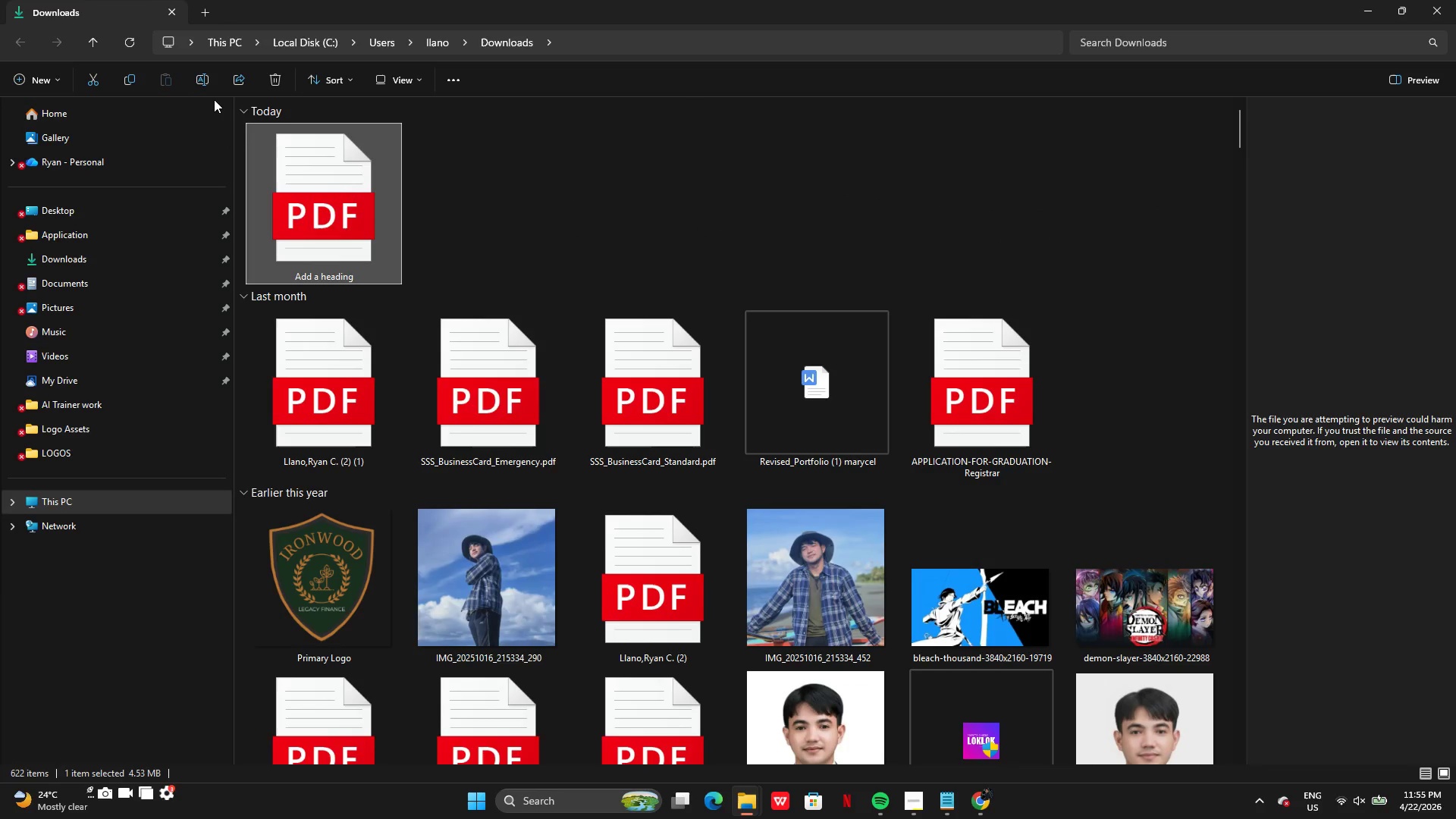 
left_click([214, 86])
 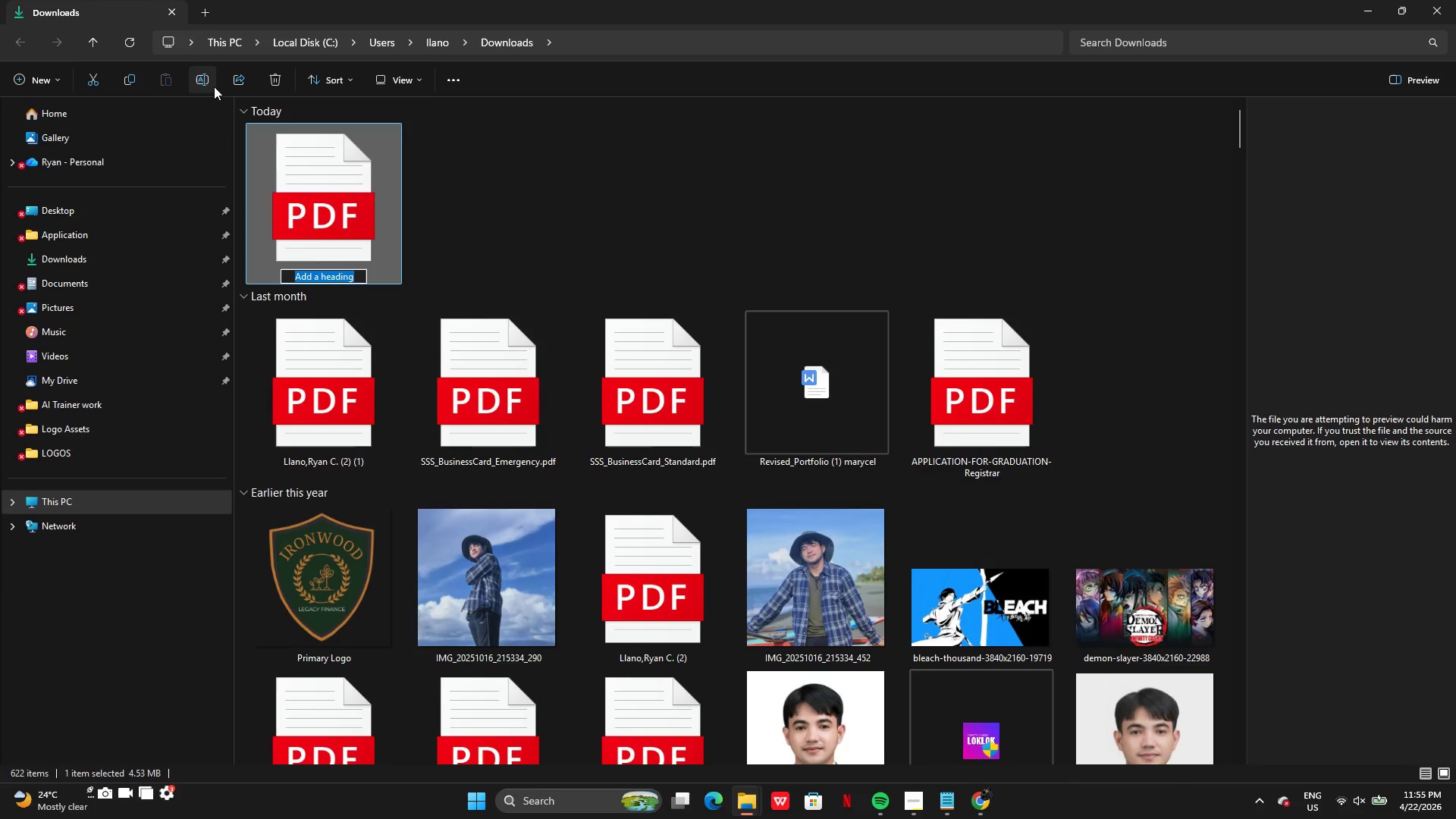 
type(PDF Export)
 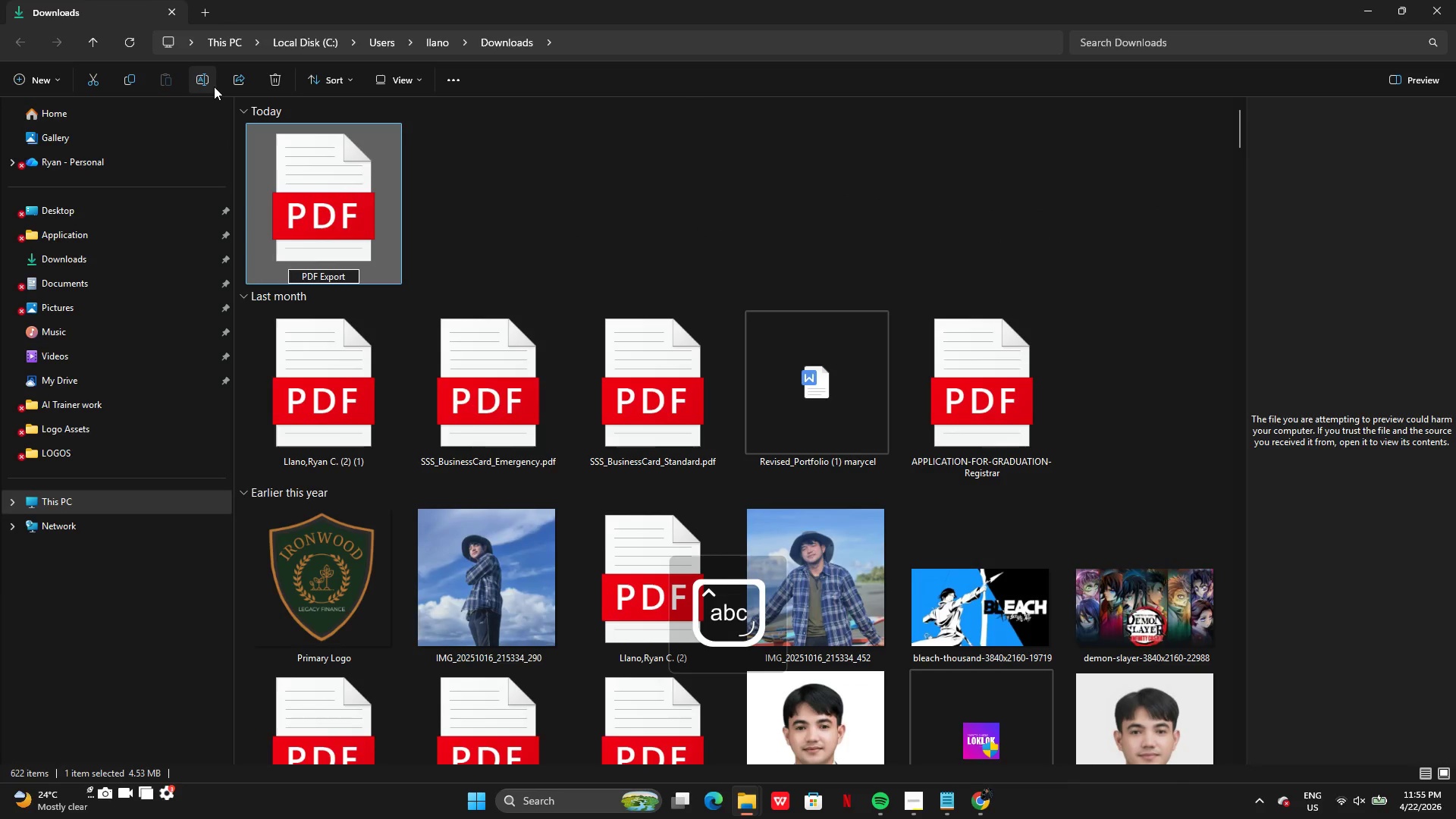 
key(Enter)
 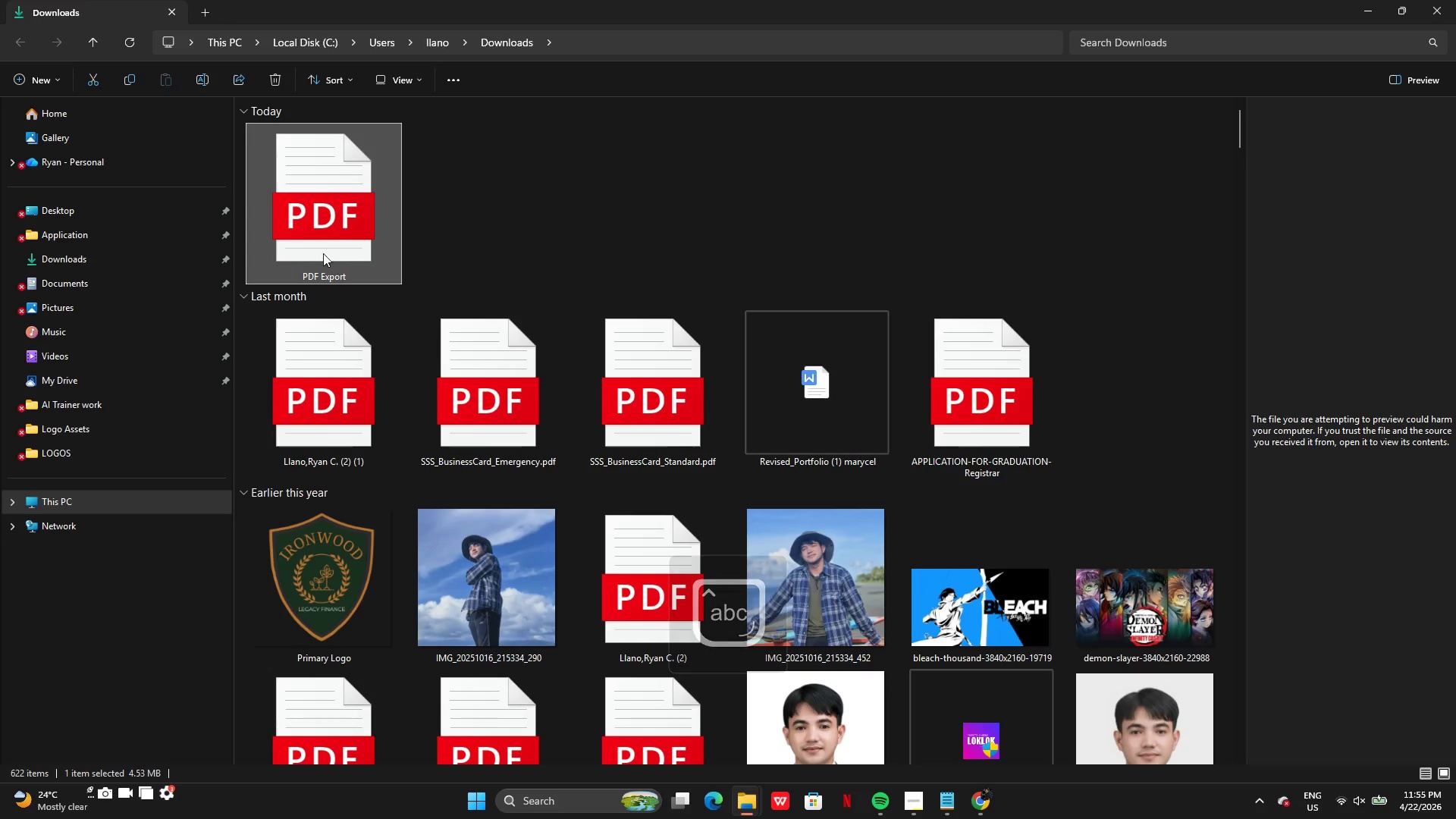 
double_click([326, 249])
 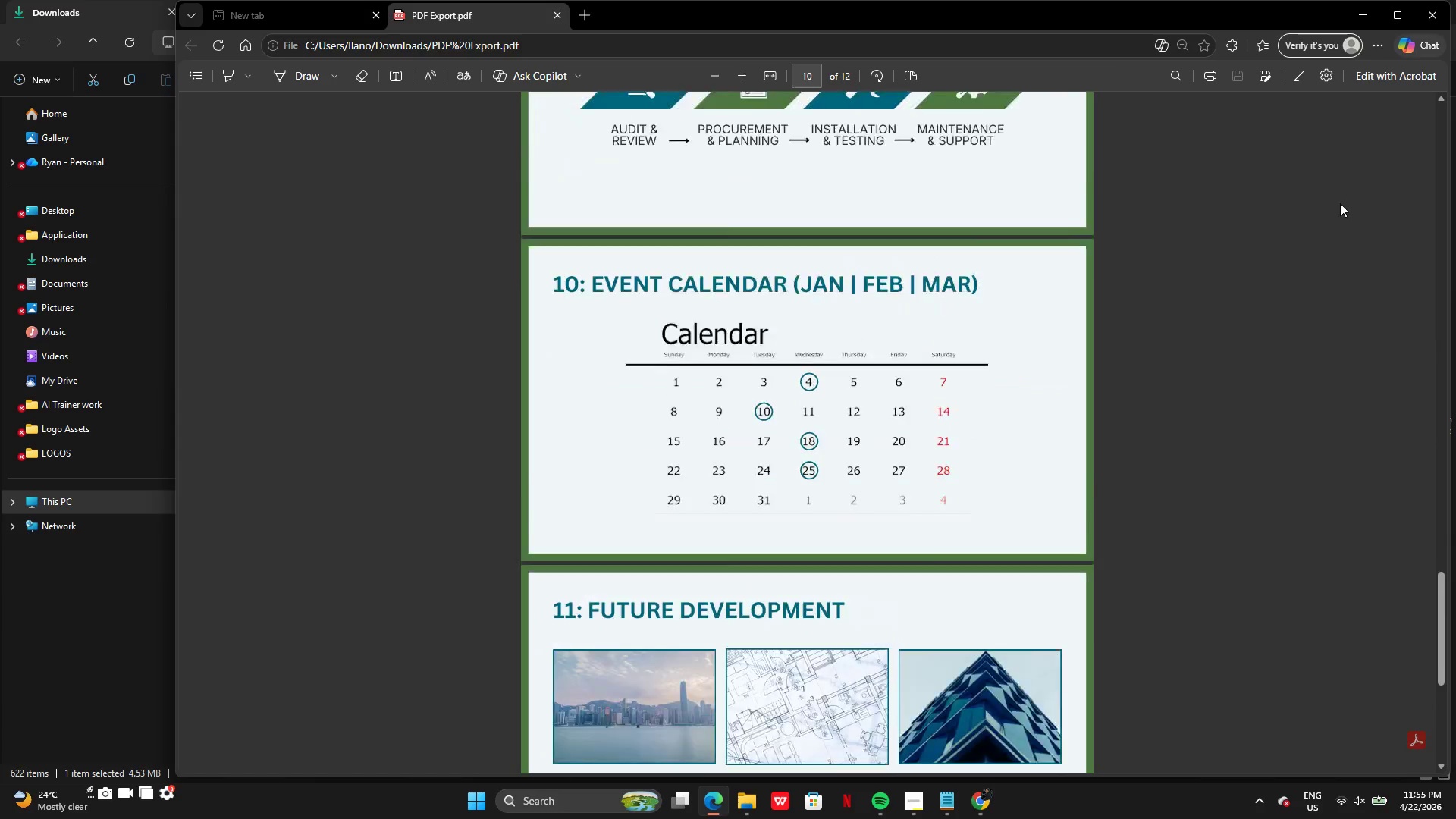 
wait(7.95)
 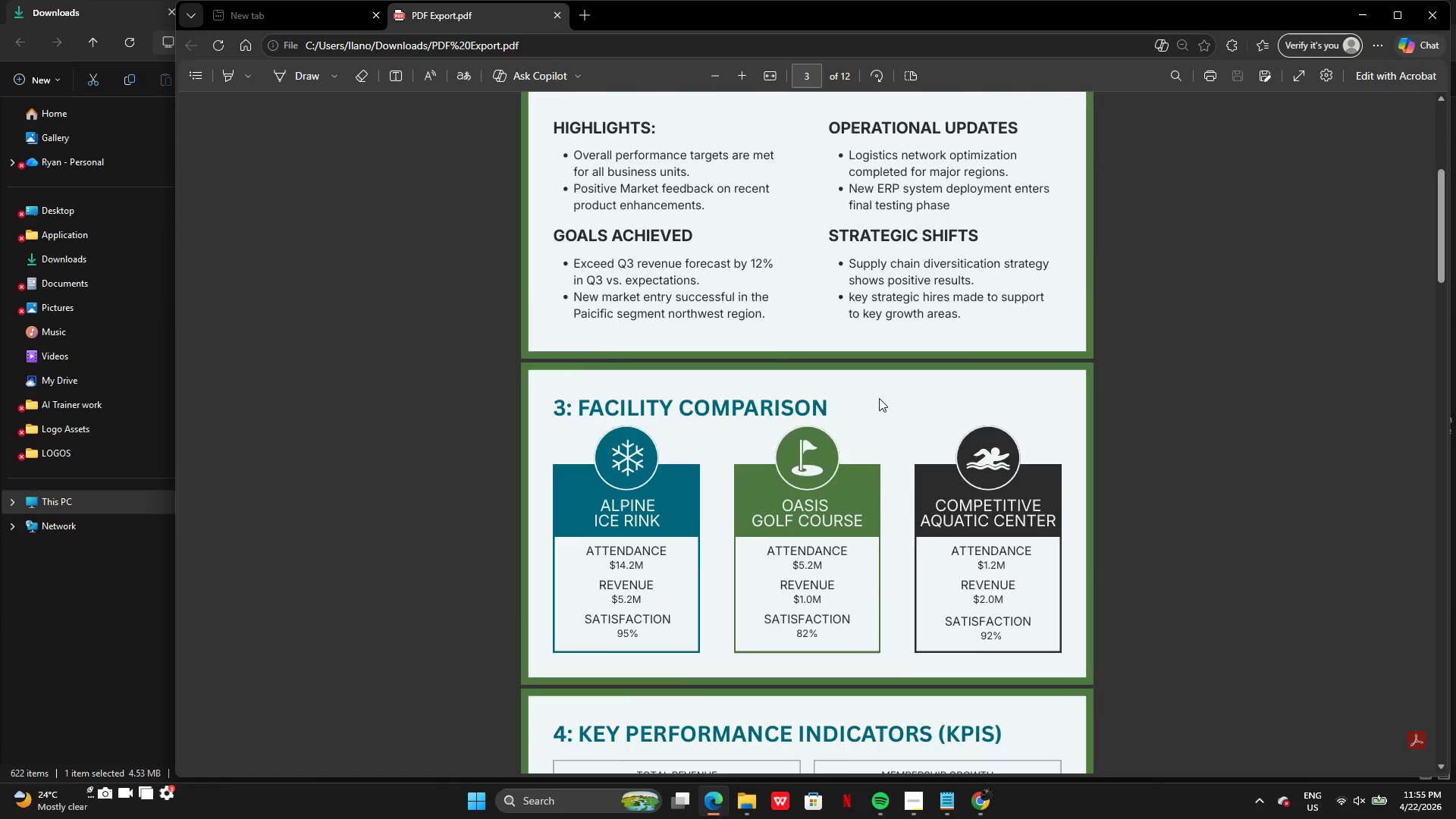 
left_click([1428, 15])
 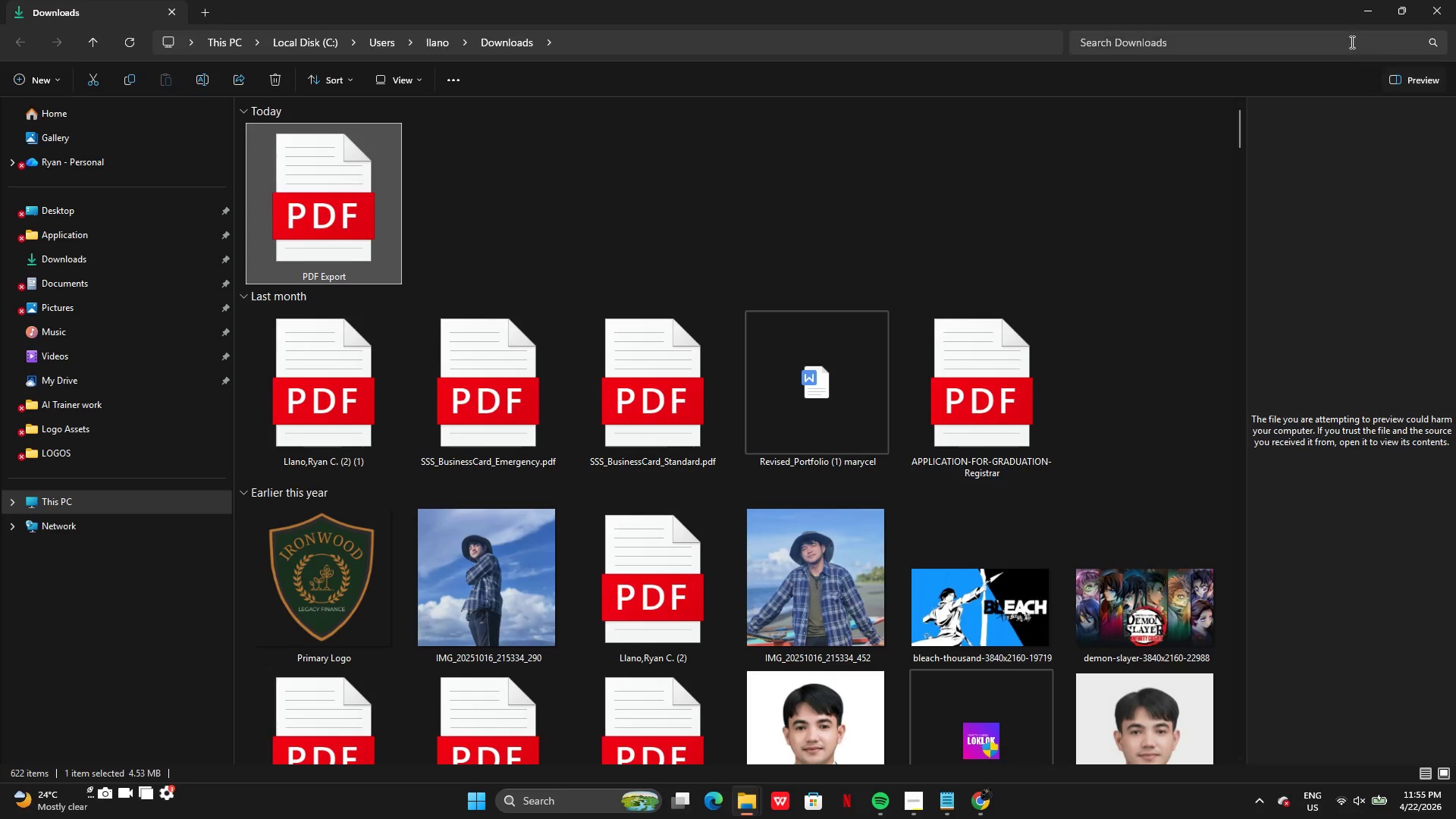 
left_click([1367, 8])
 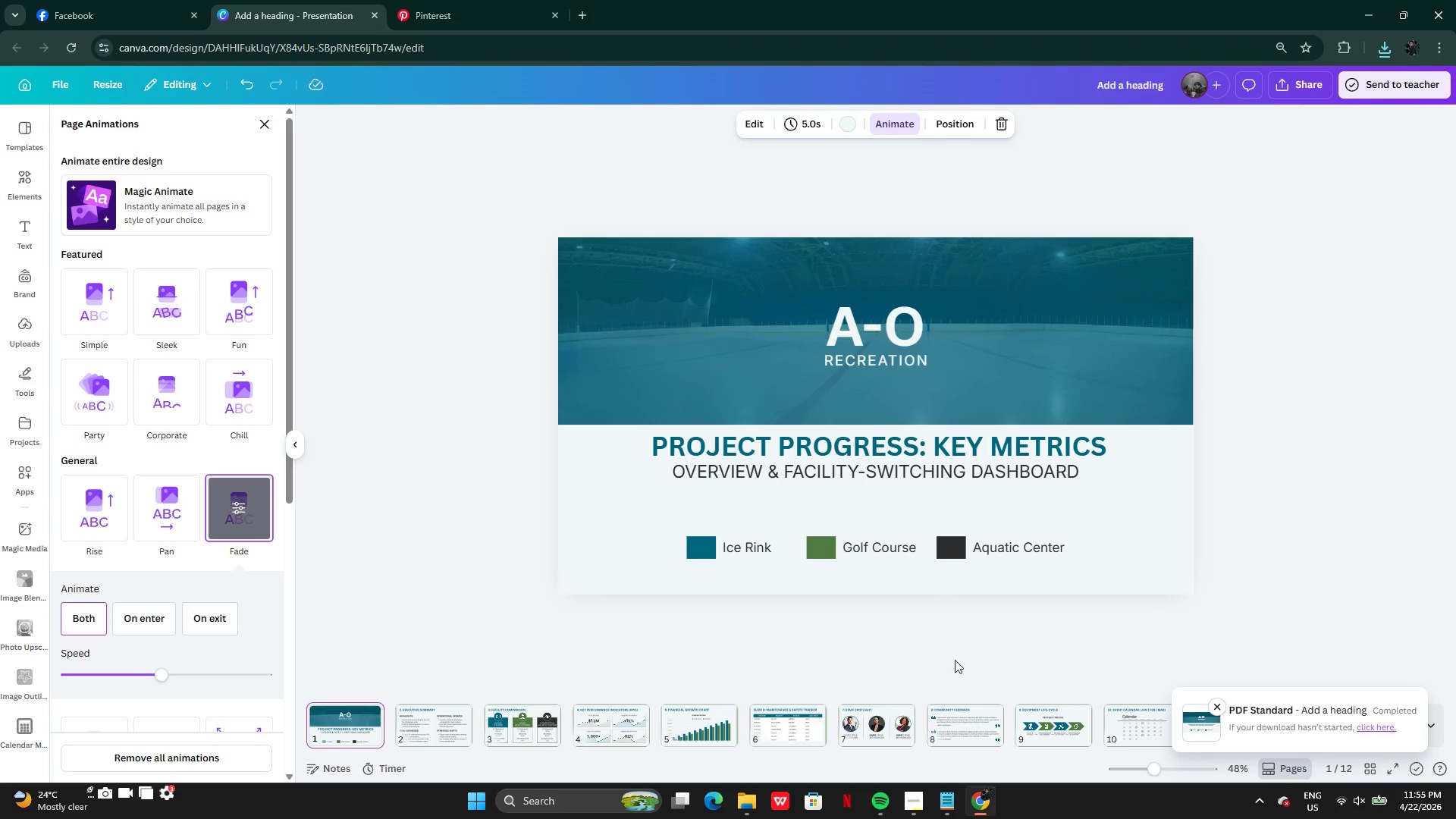 
left_click([911, 799])